 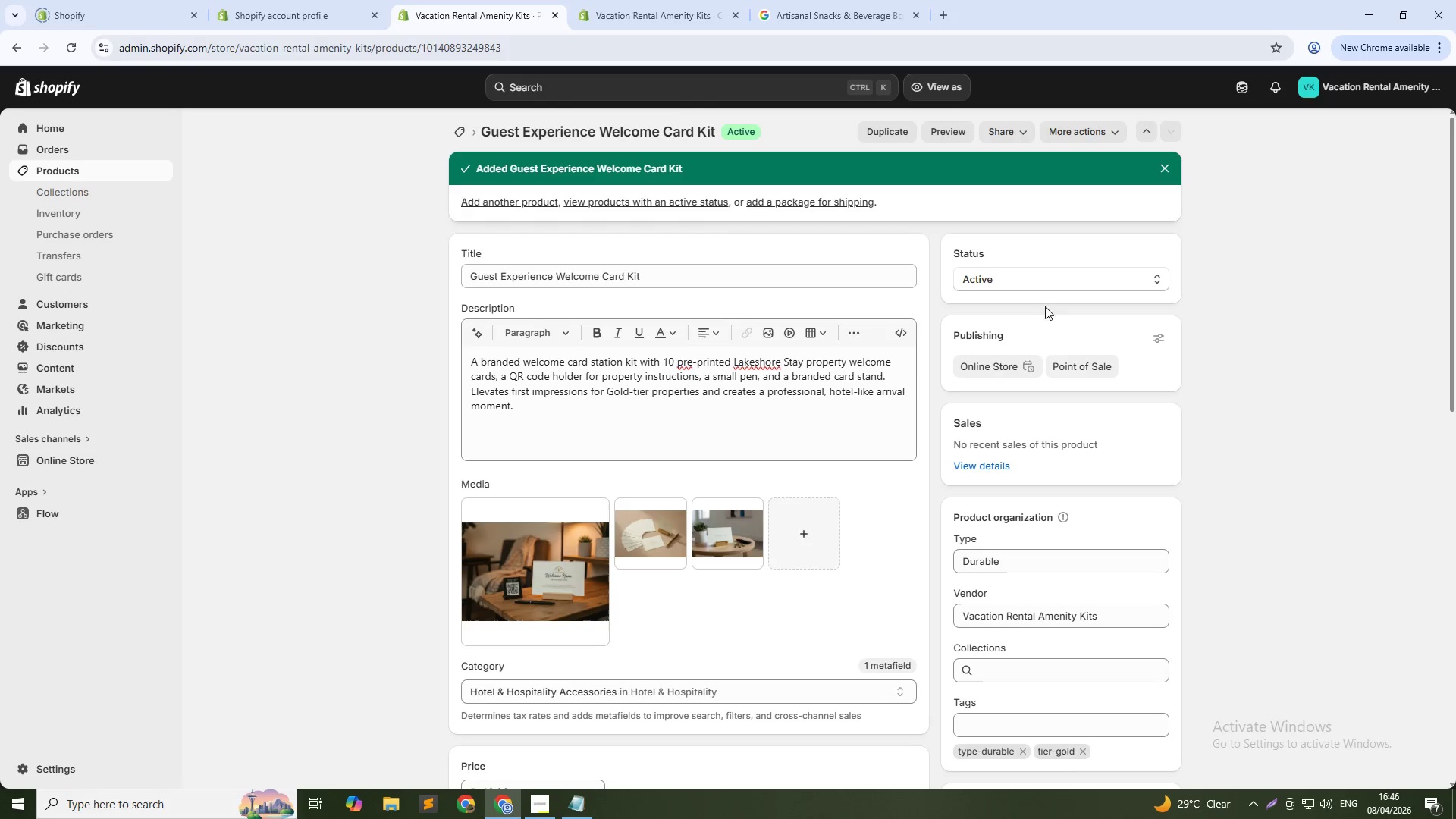 
left_click([996, 466])
 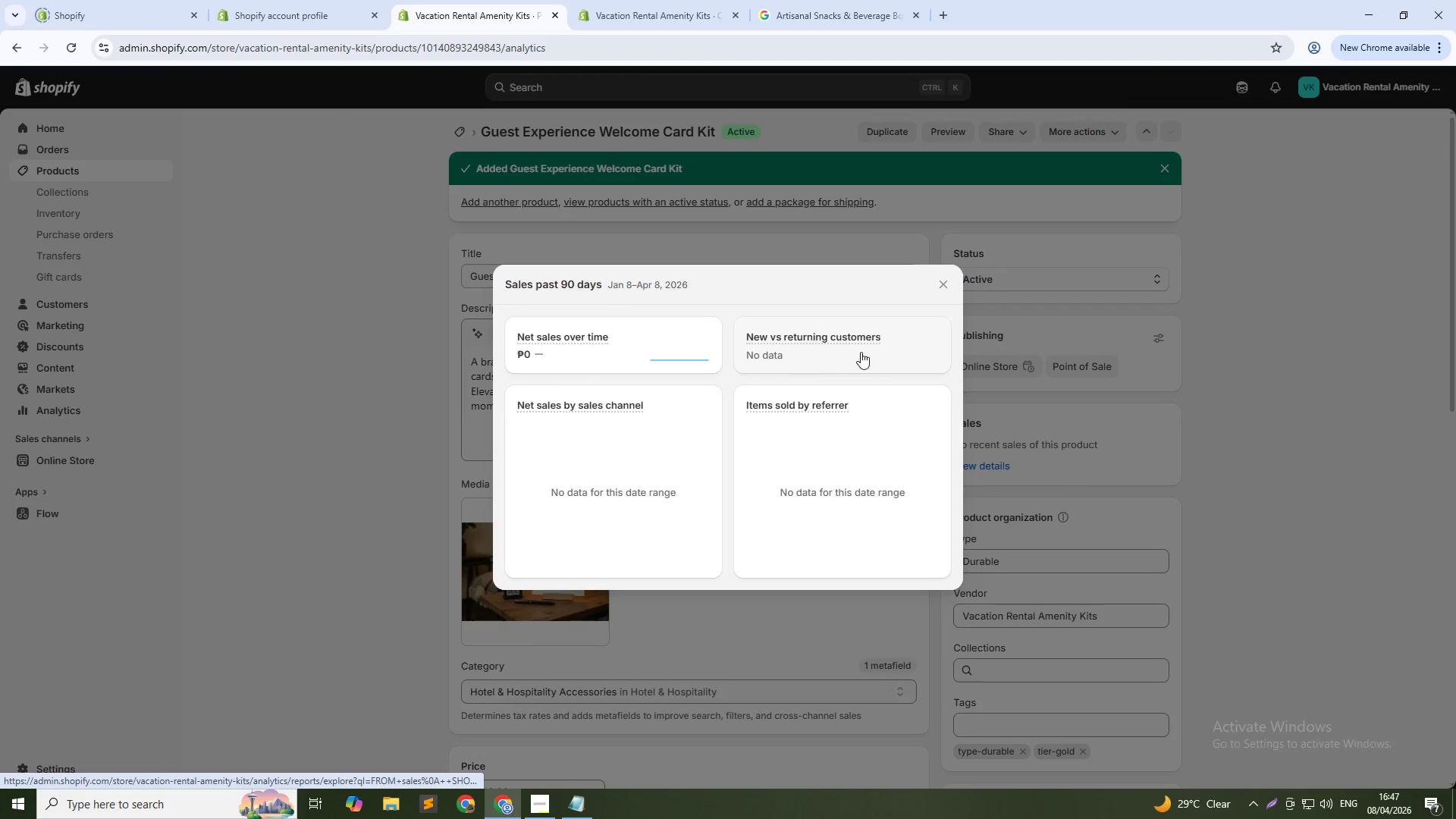 
wait(7.14)
 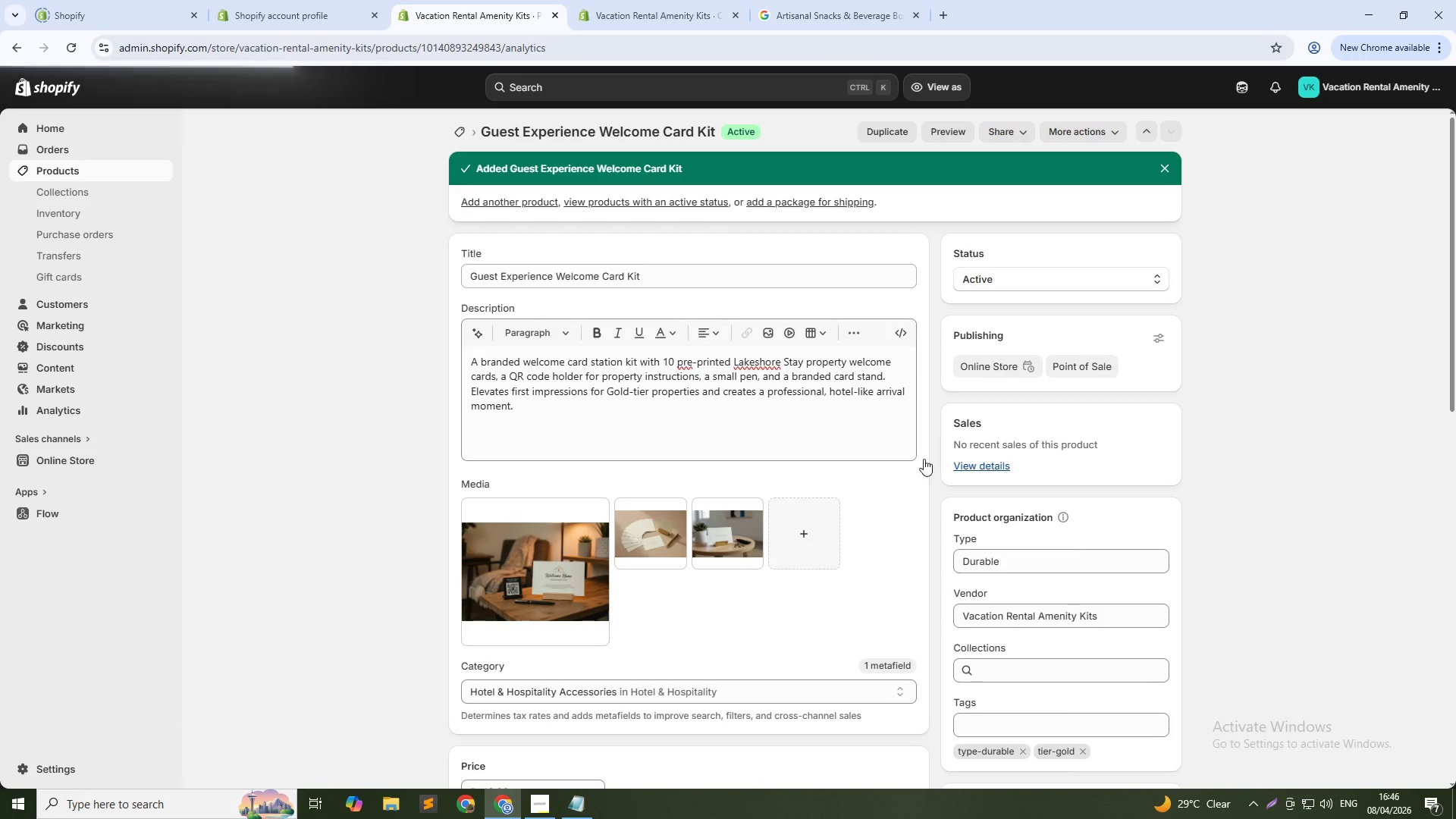 
left_click([943, 281])
 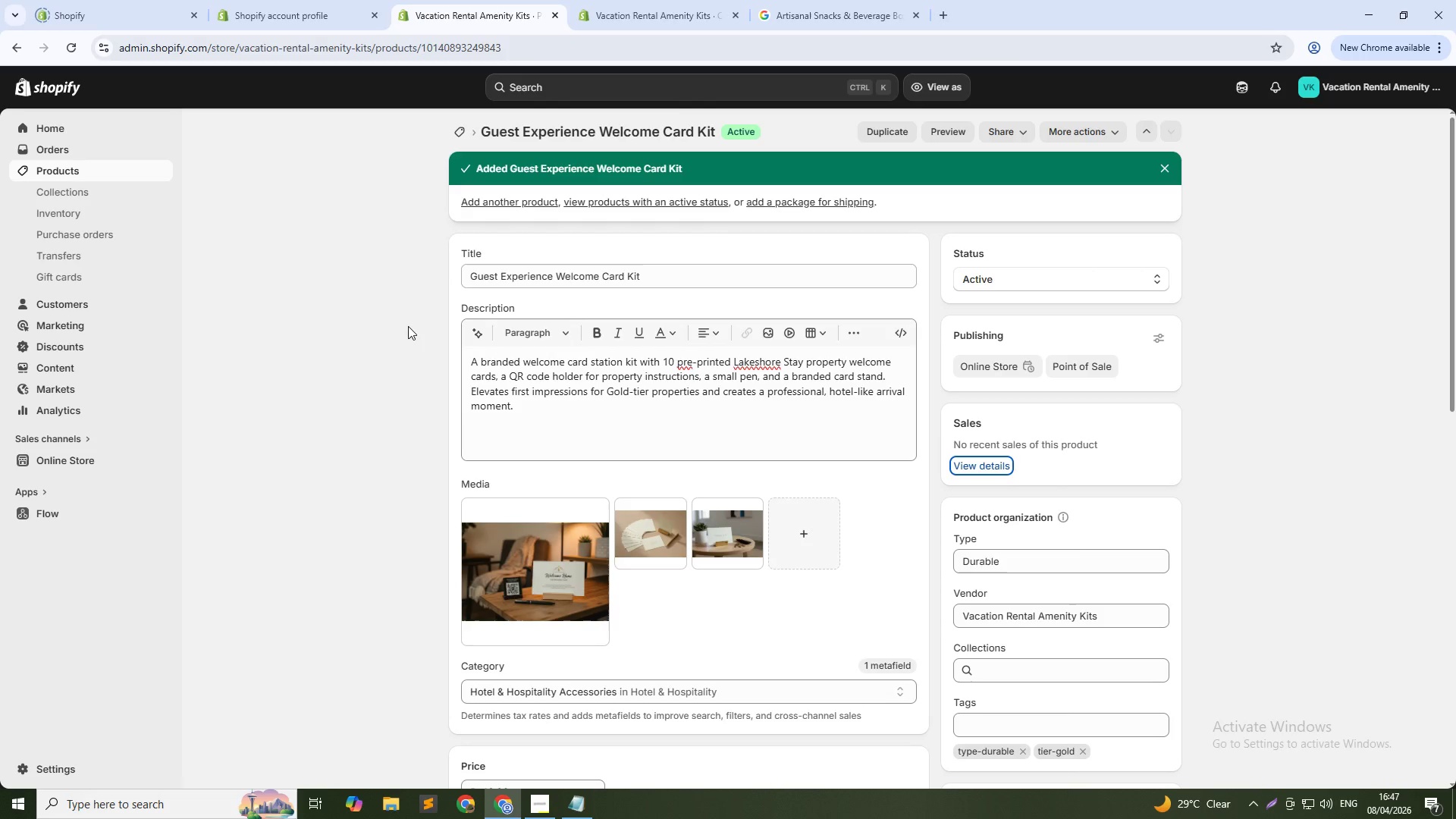 
wait(7.09)
 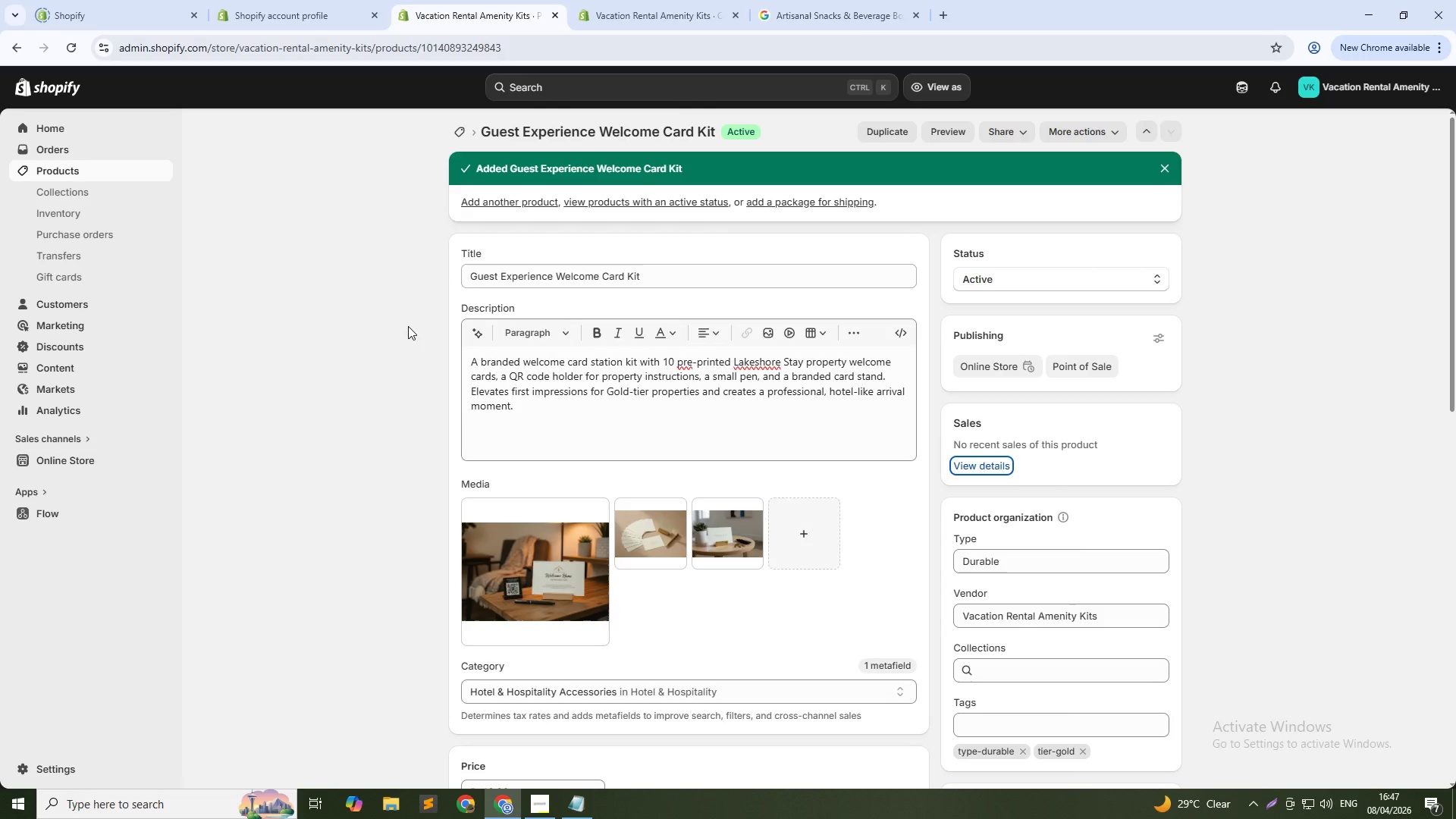 
left_click([463, 131])
 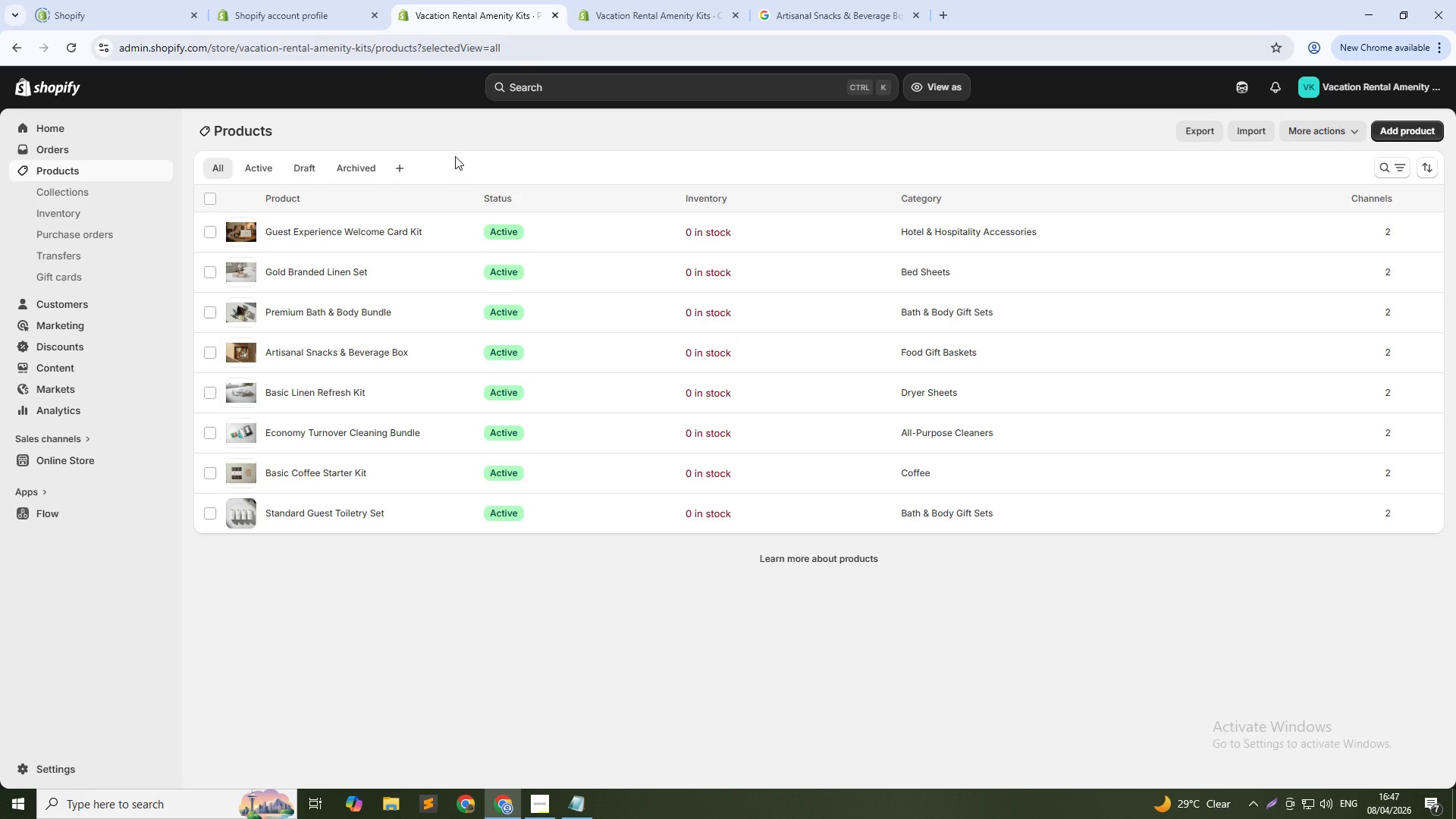 
wait(12.61)
 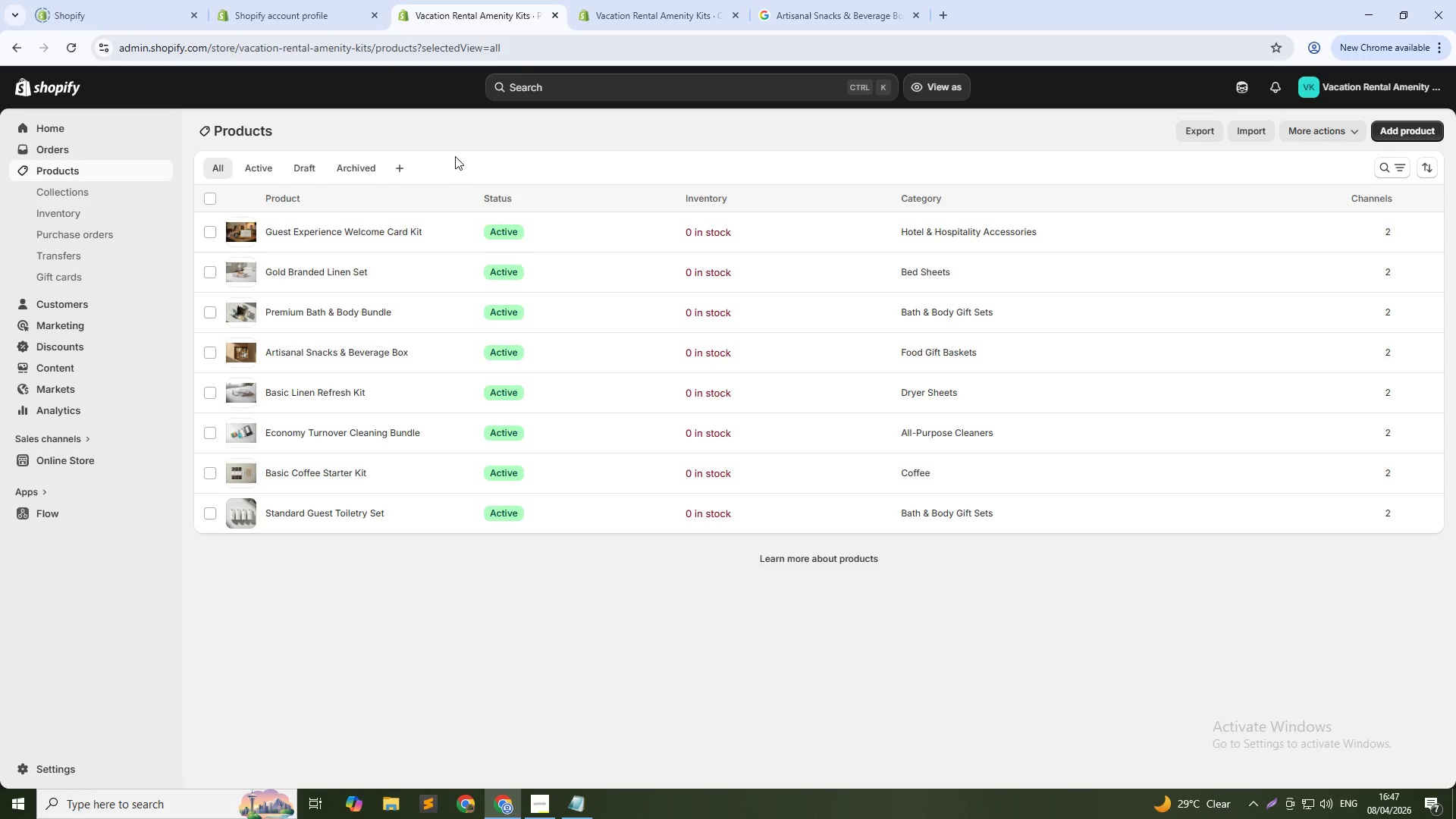 
key(Alt+AltLeft)
 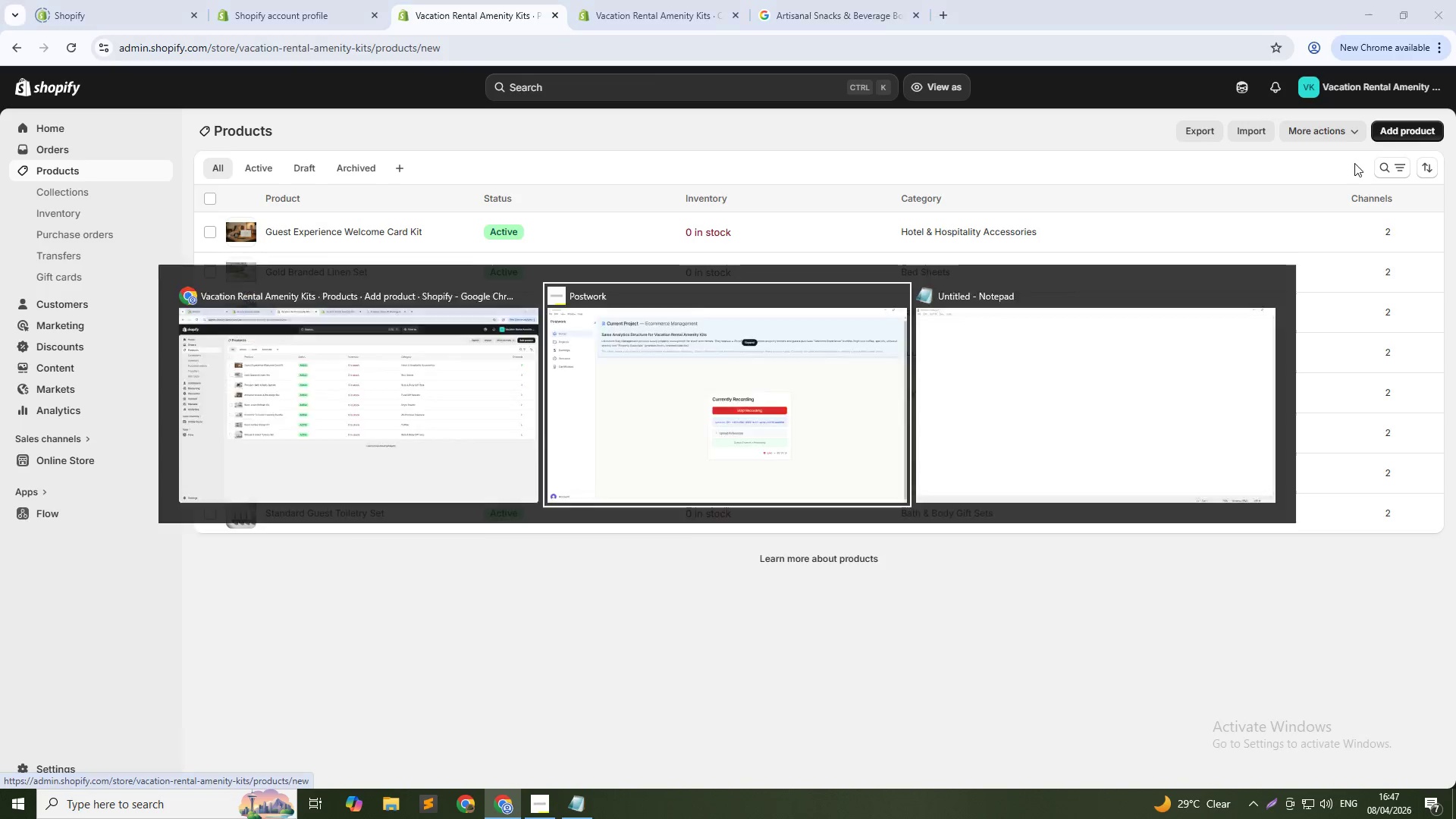 
key(Alt+Tab)